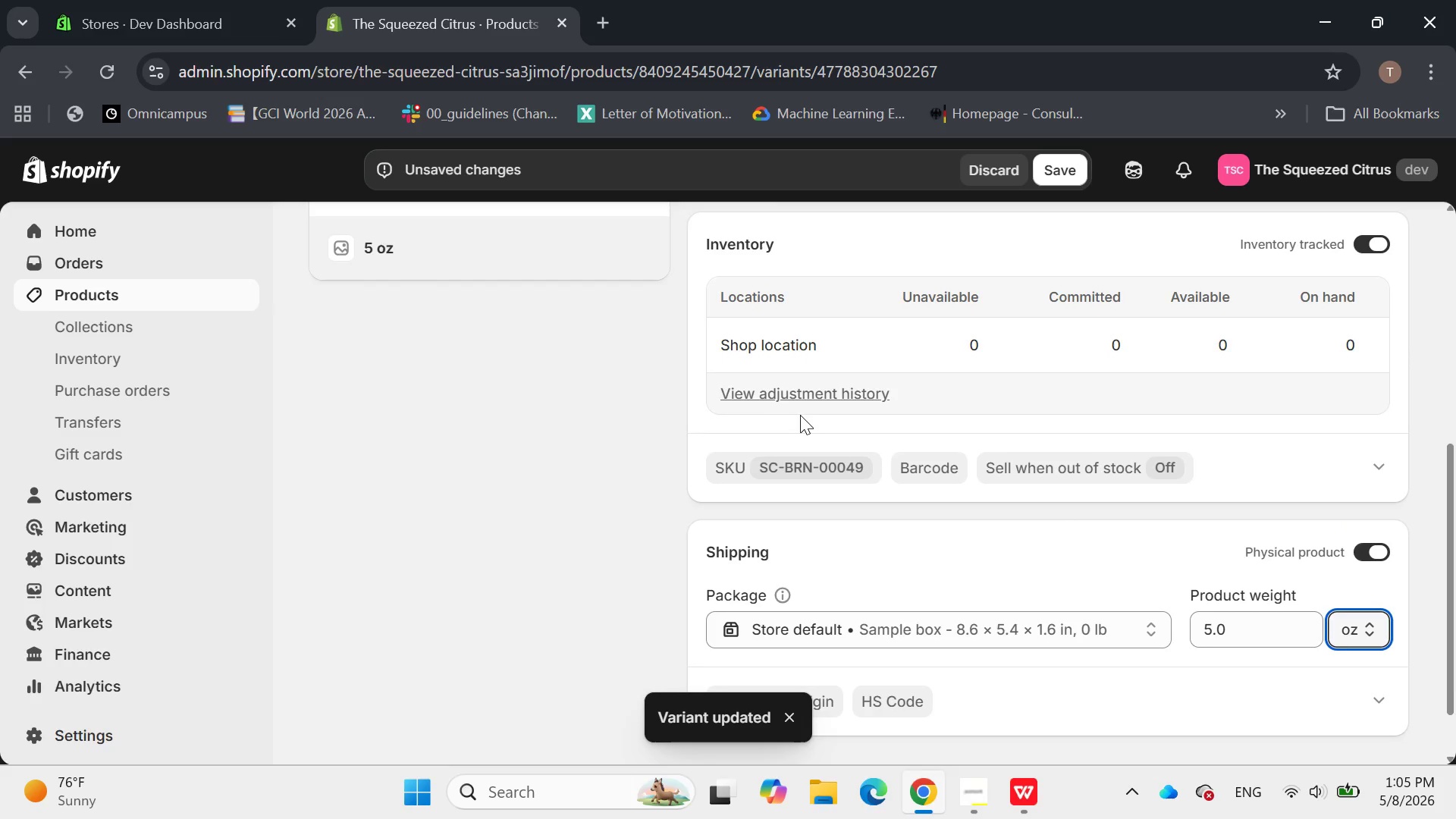 
left_click([1059, 166])
 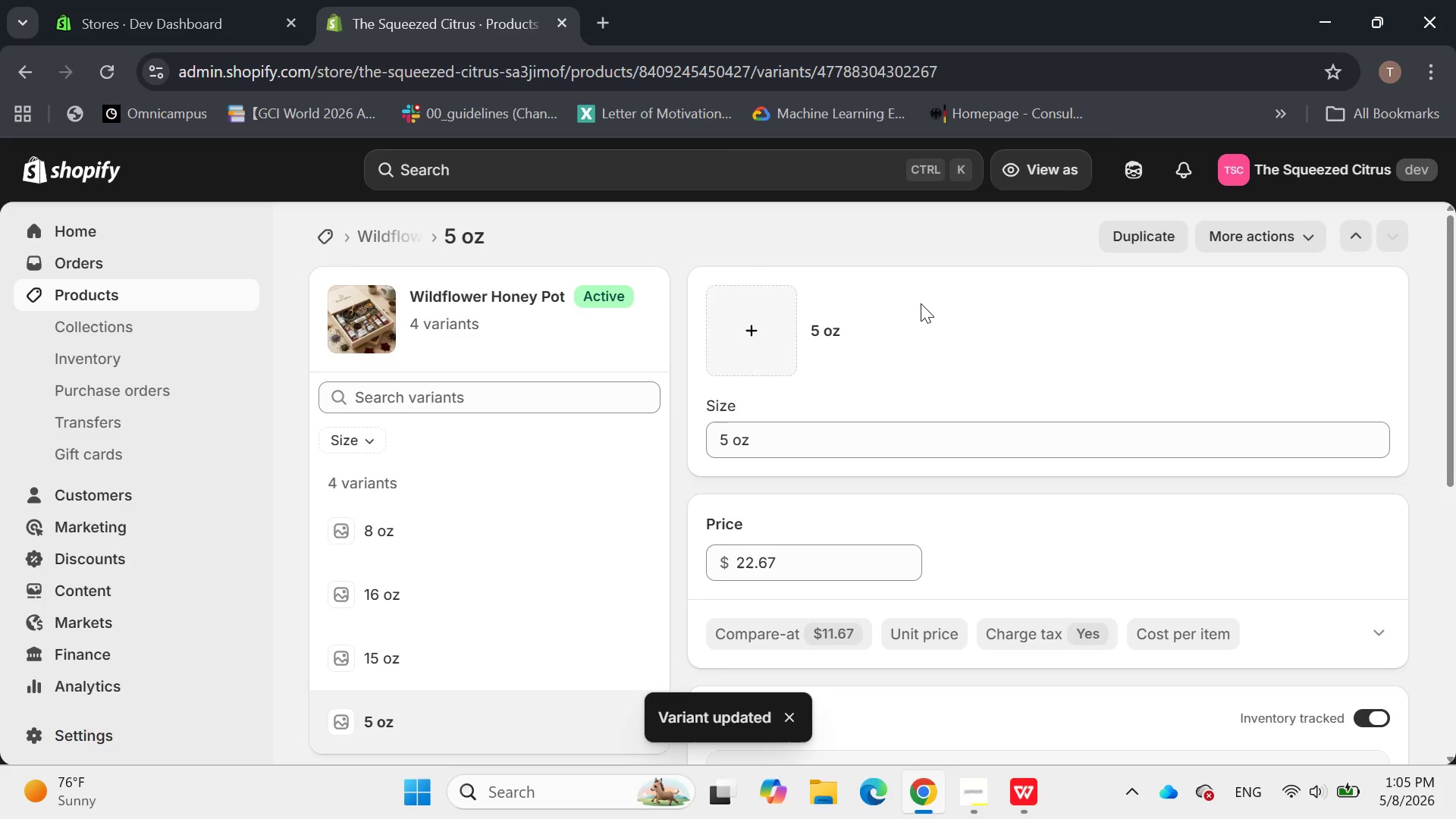 
wait(5.05)
 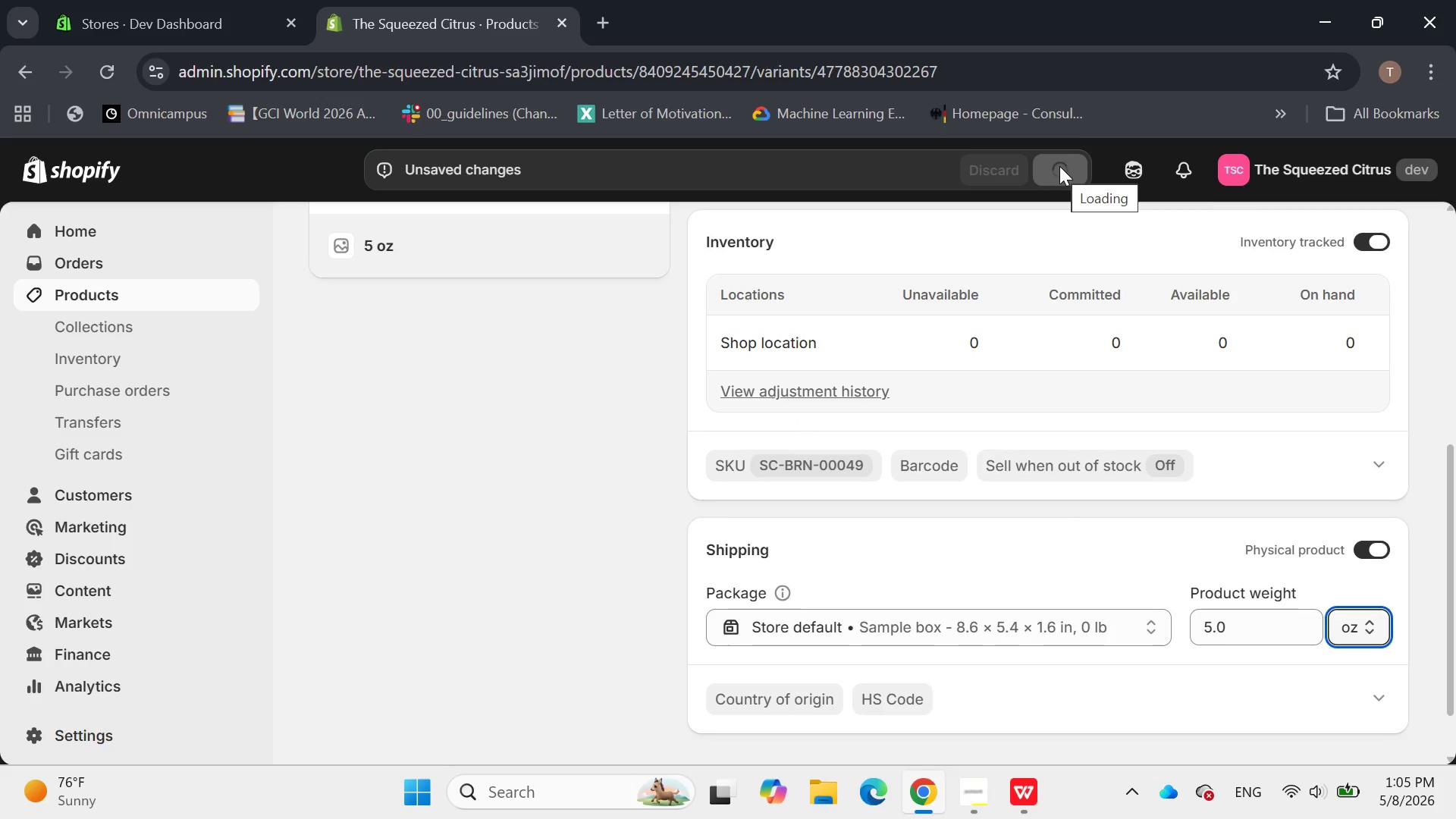 
left_click([409, 237])
 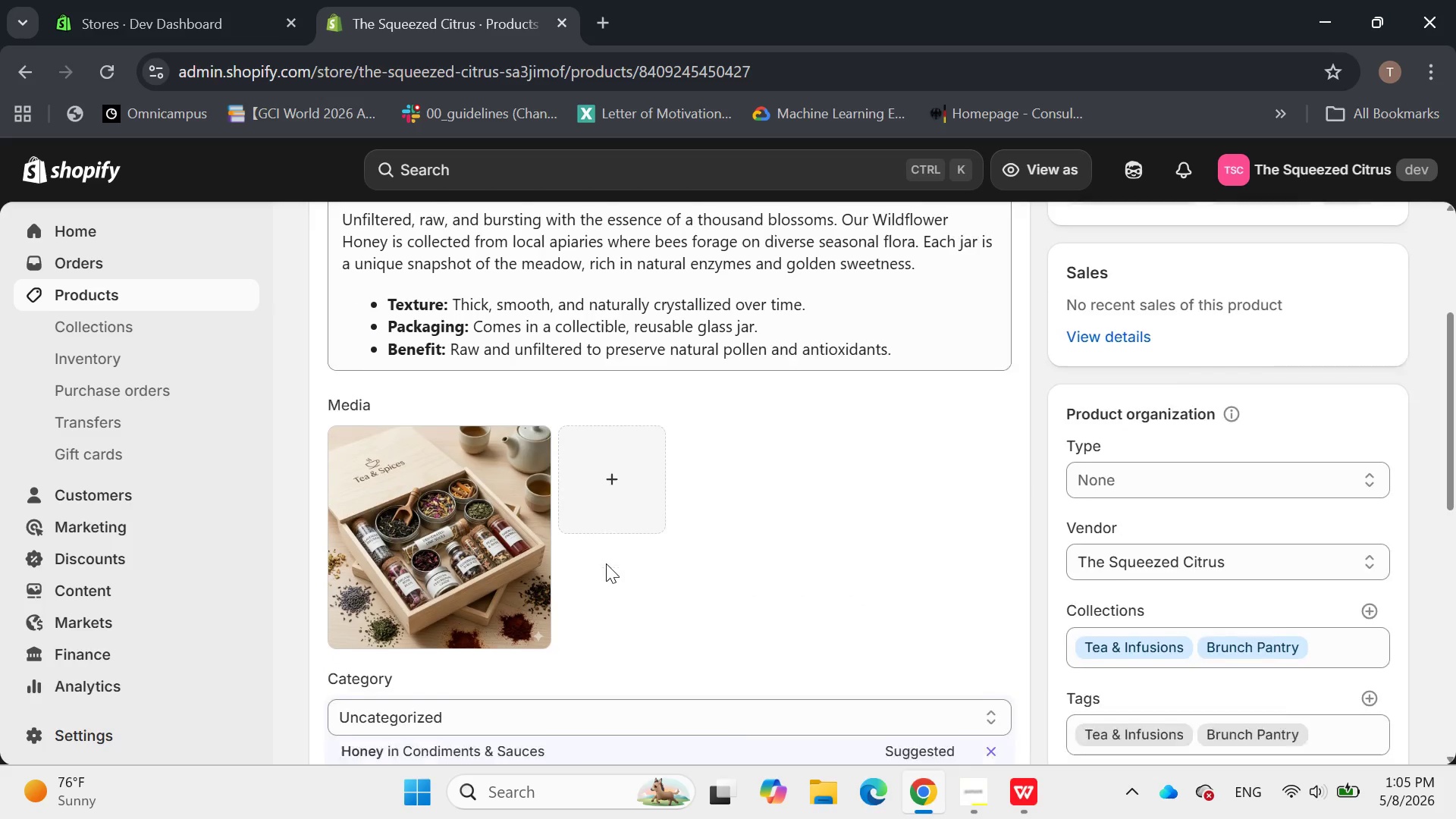 
wait(8.05)
 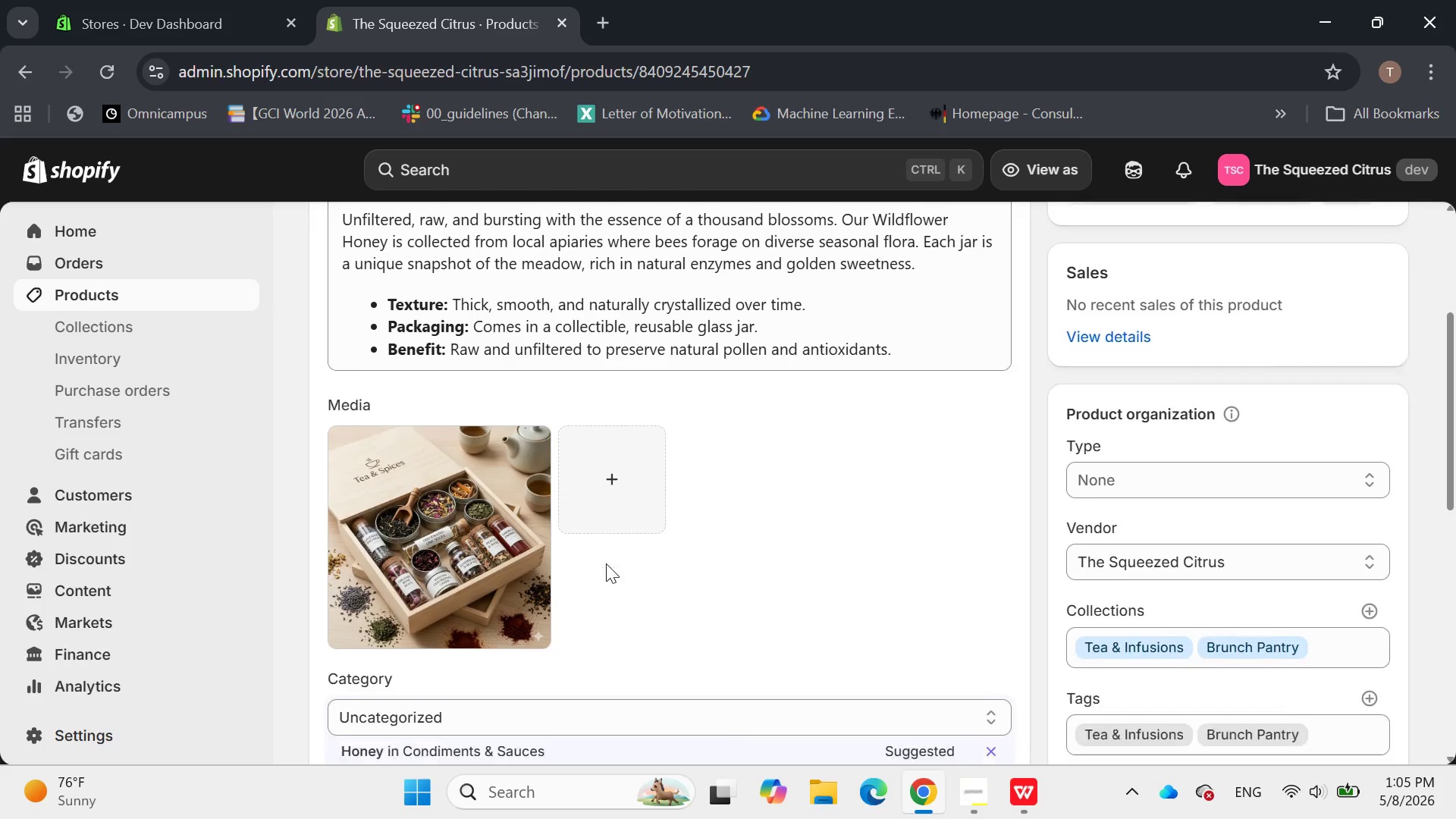 
left_click([1353, 240])
 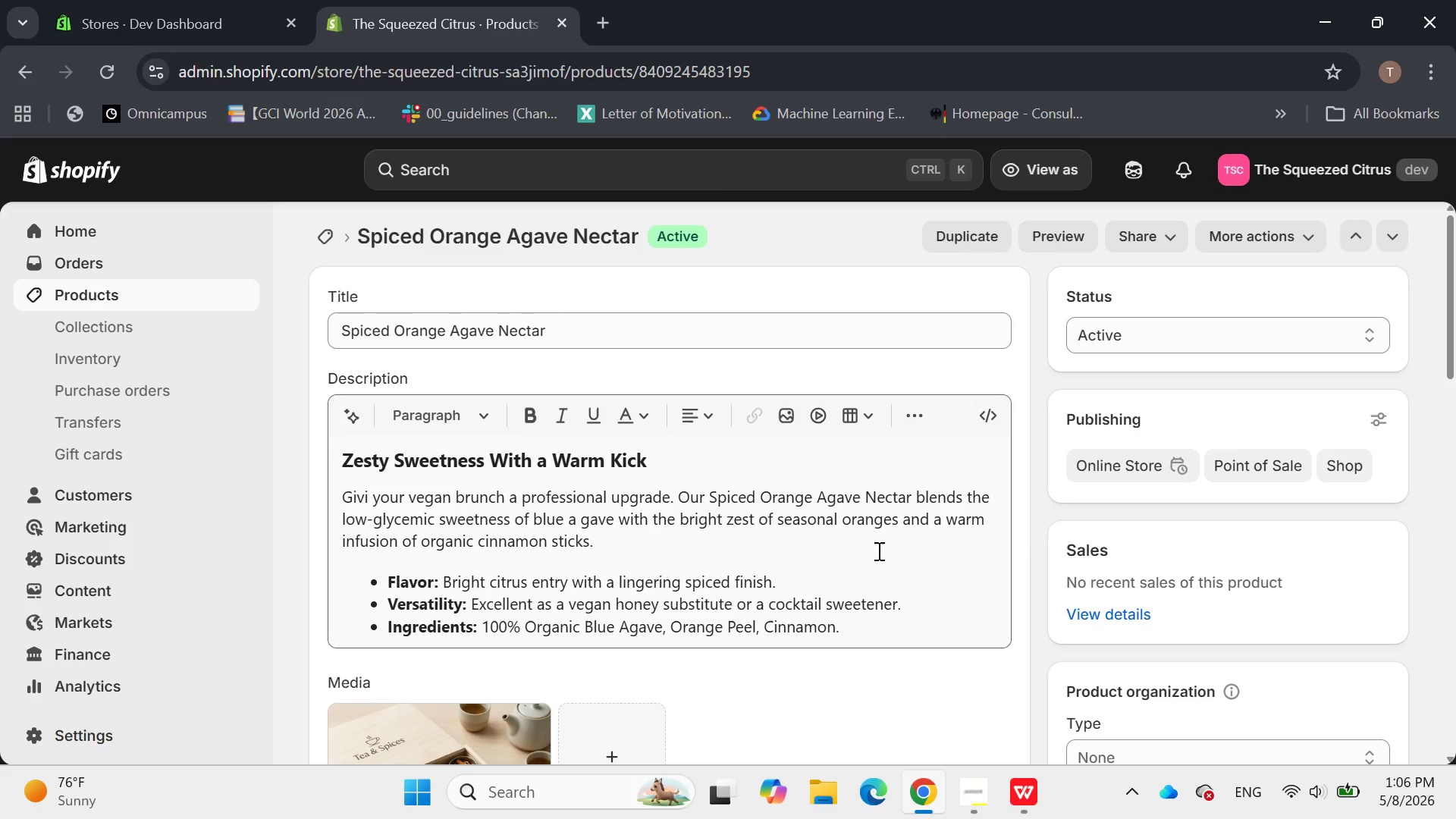 
wait(9.69)
 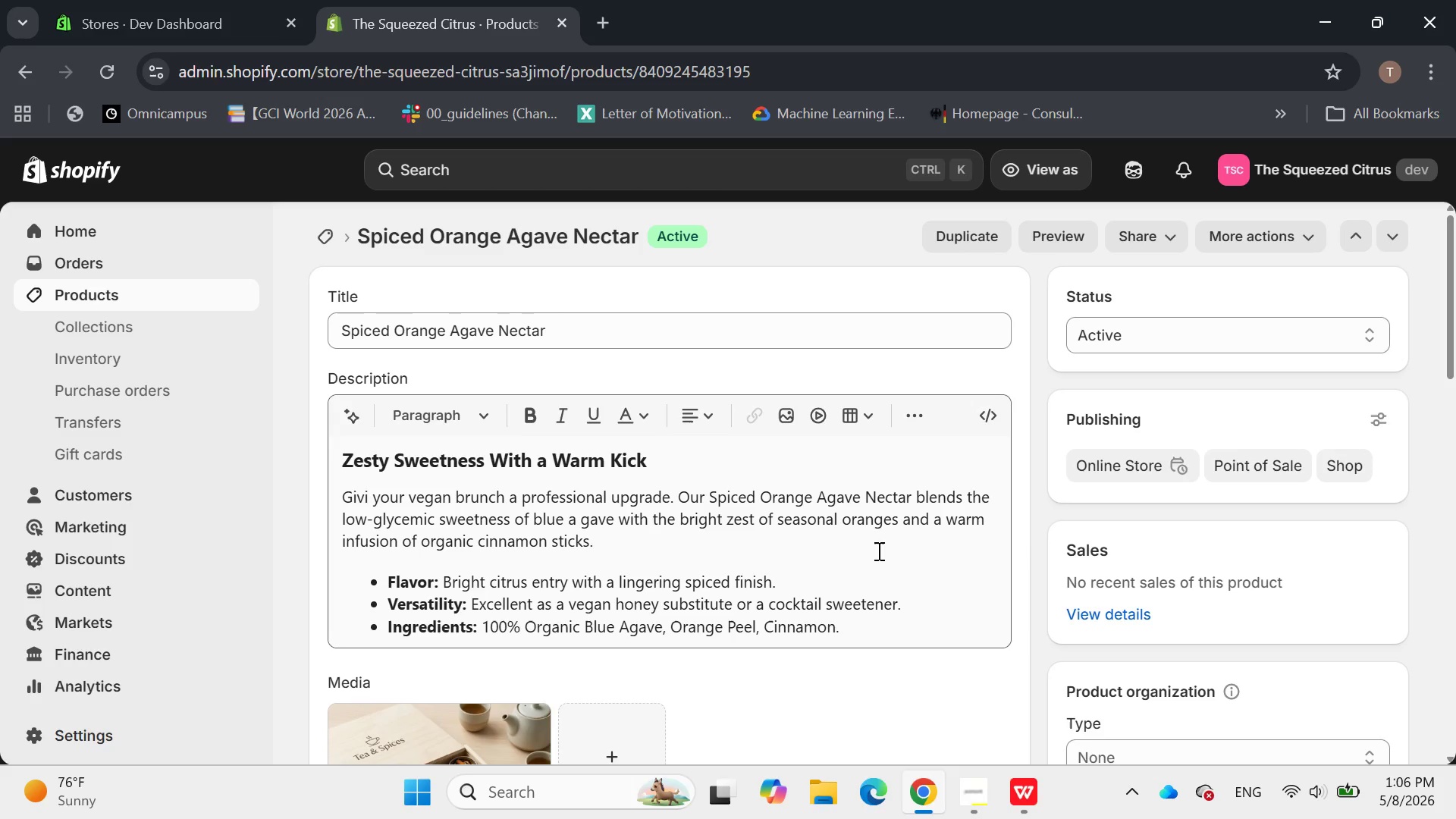 
left_click([457, 617])
 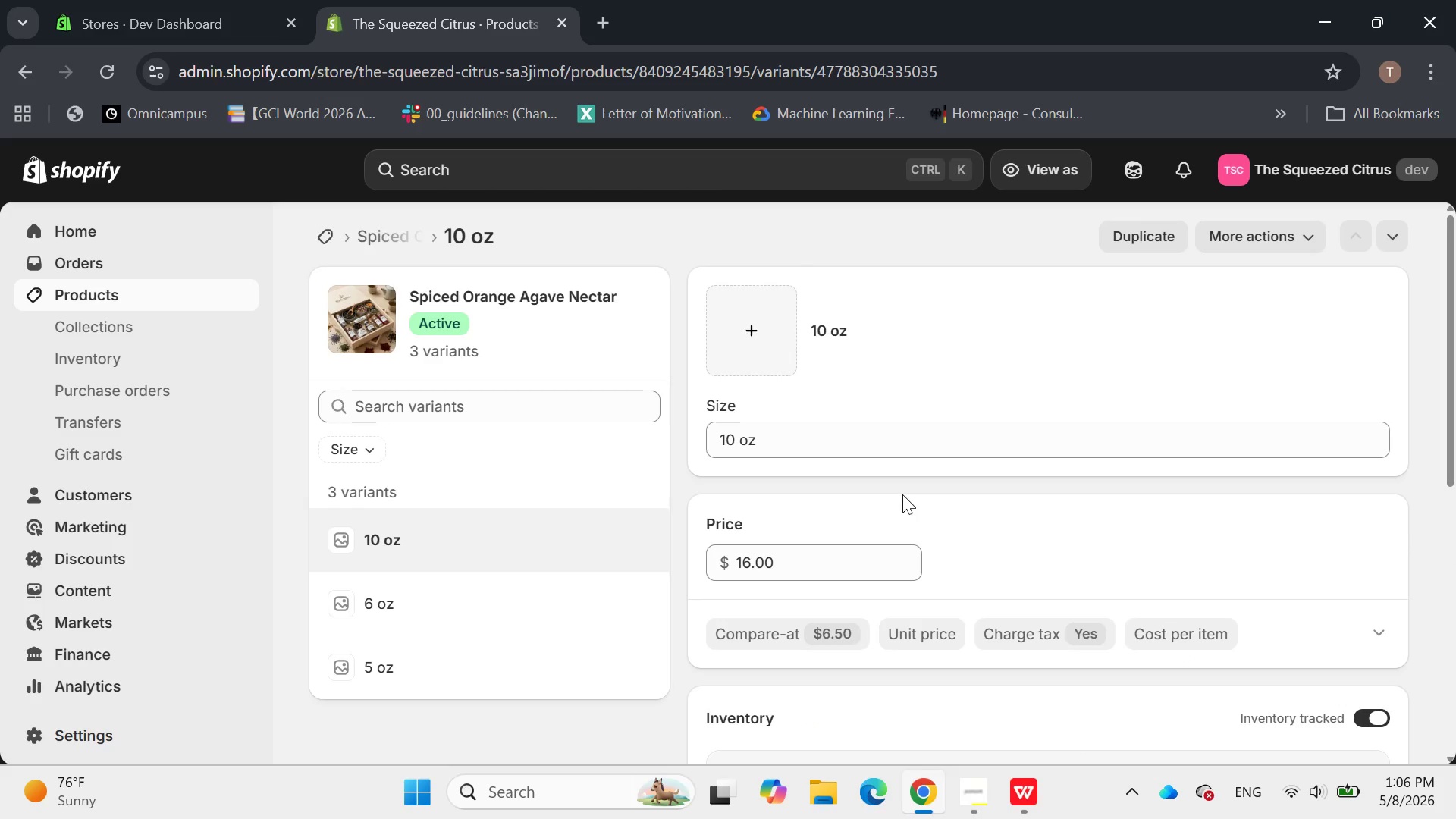 
wait(13.59)
 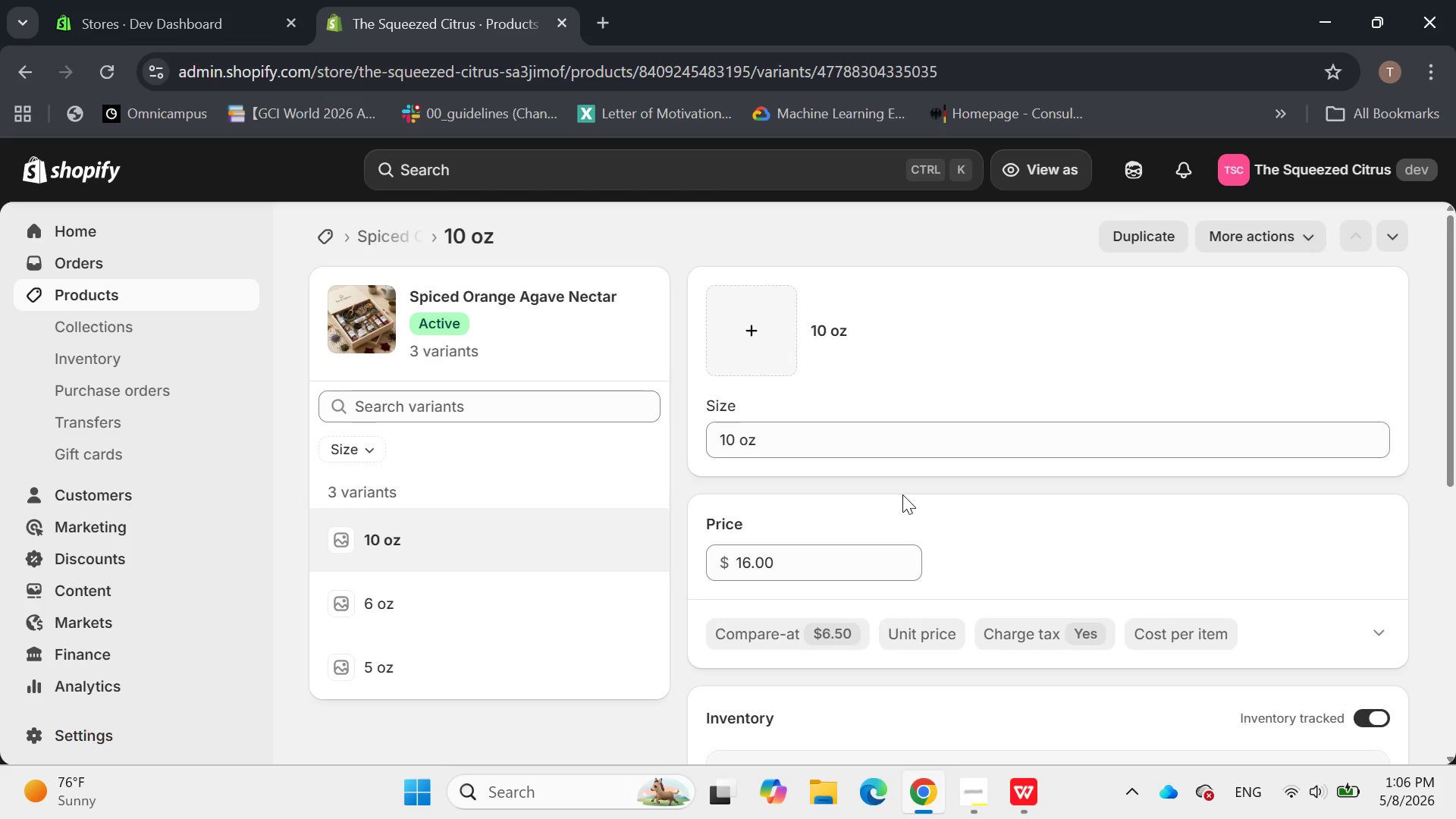 
left_click([1345, 554])
 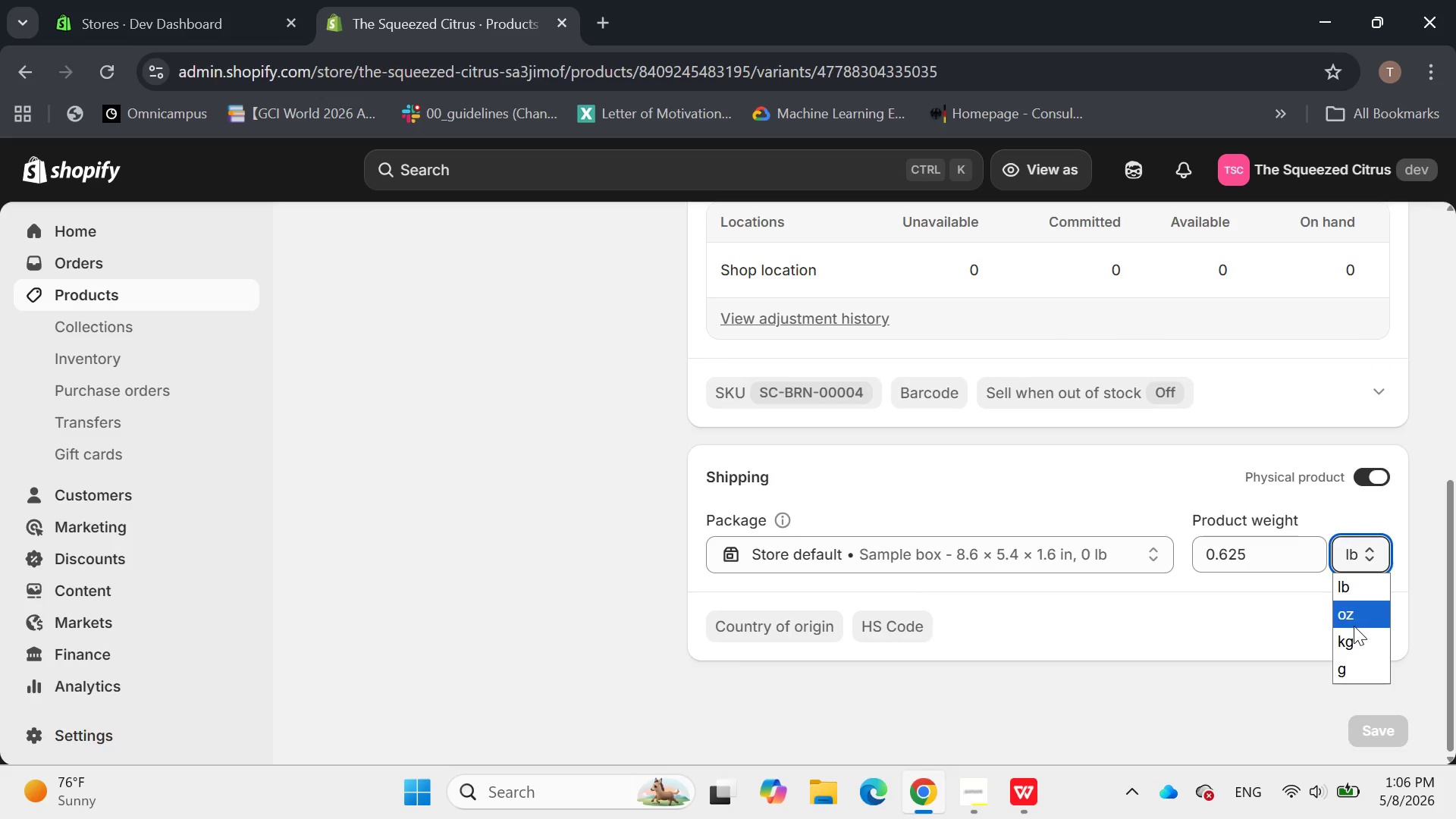 
left_click([1353, 626])
 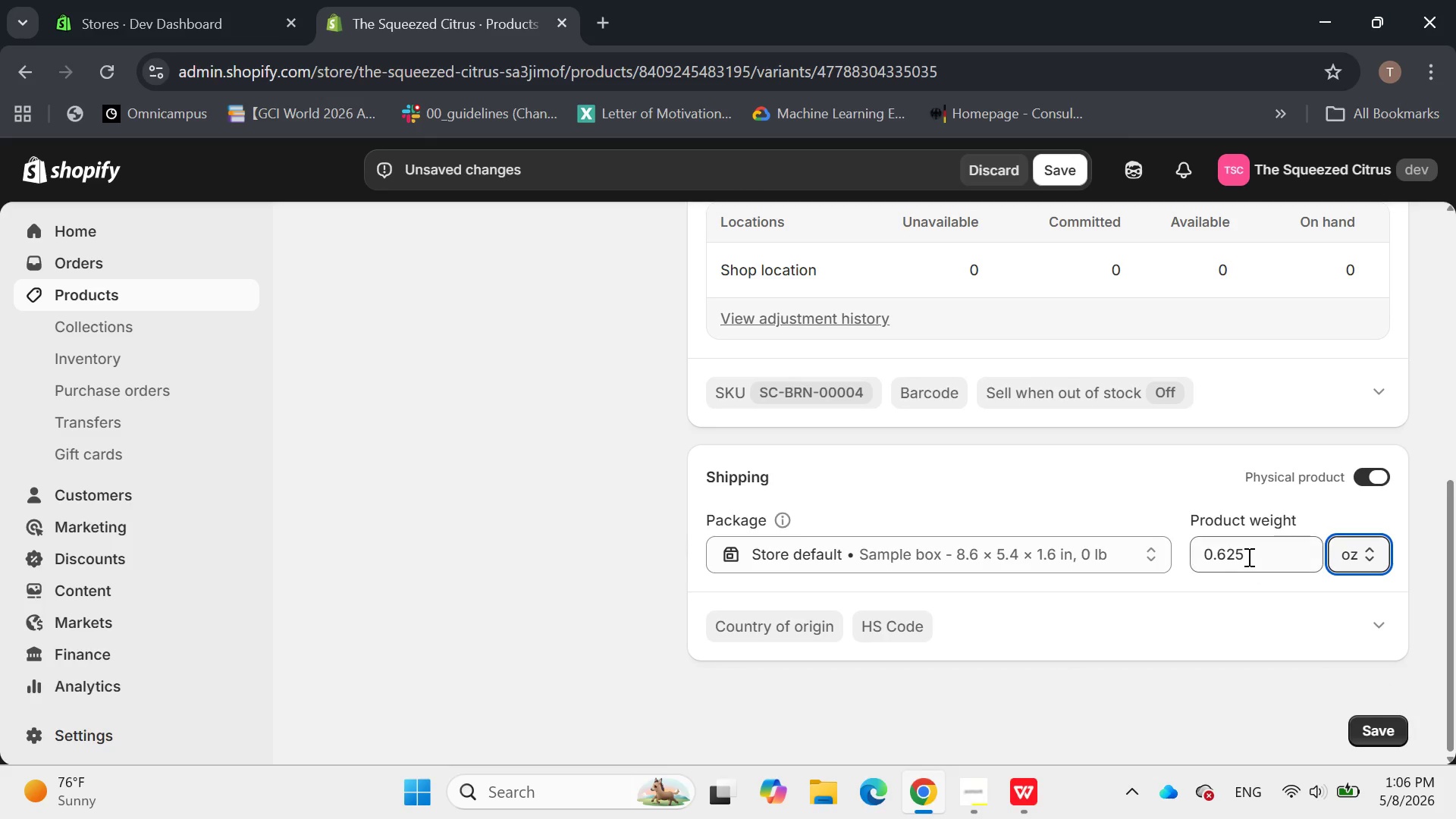 
left_click_drag(start_coordinate=[1247, 557], to_coordinate=[1158, 561])
 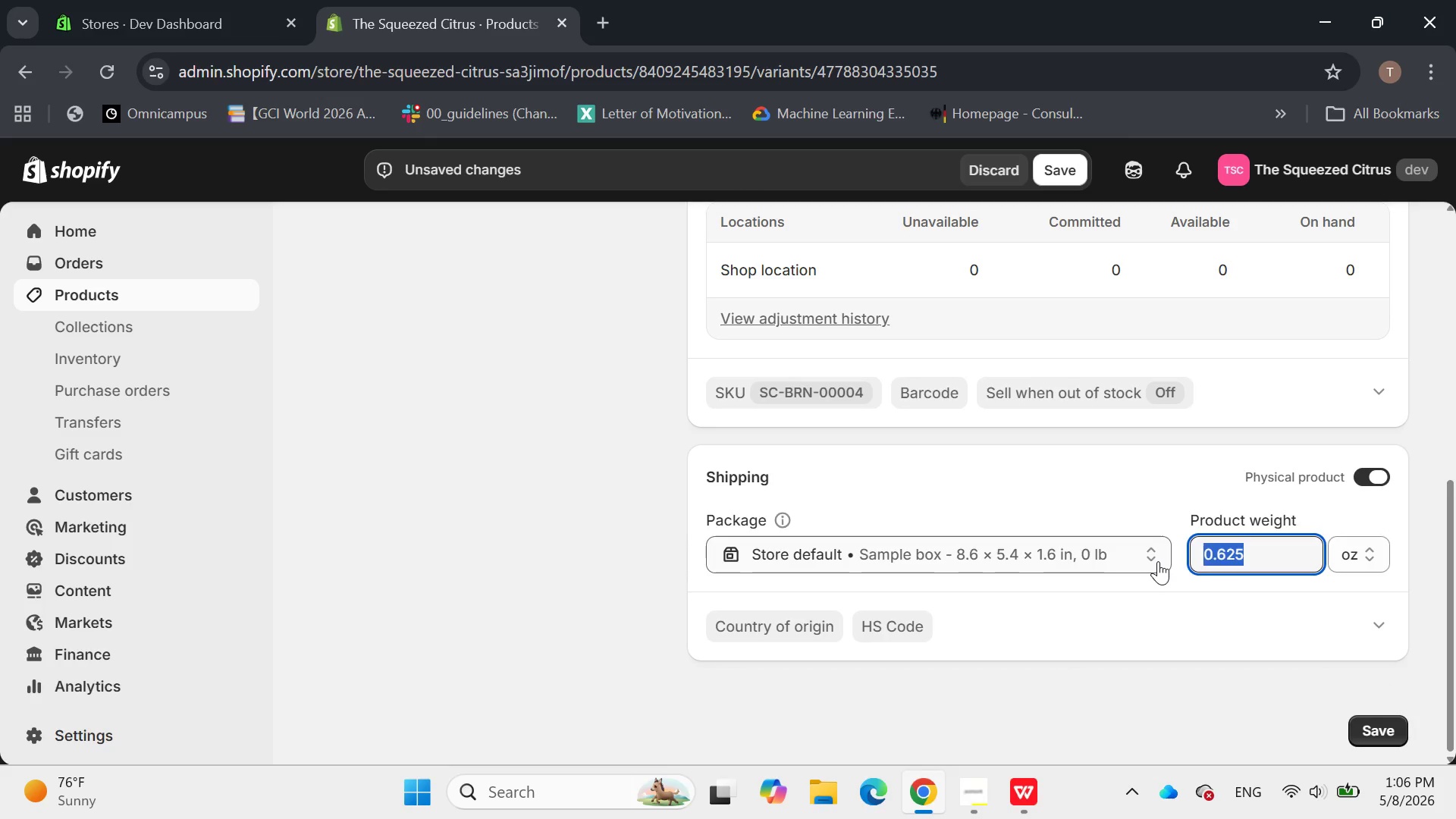 
type(10)
 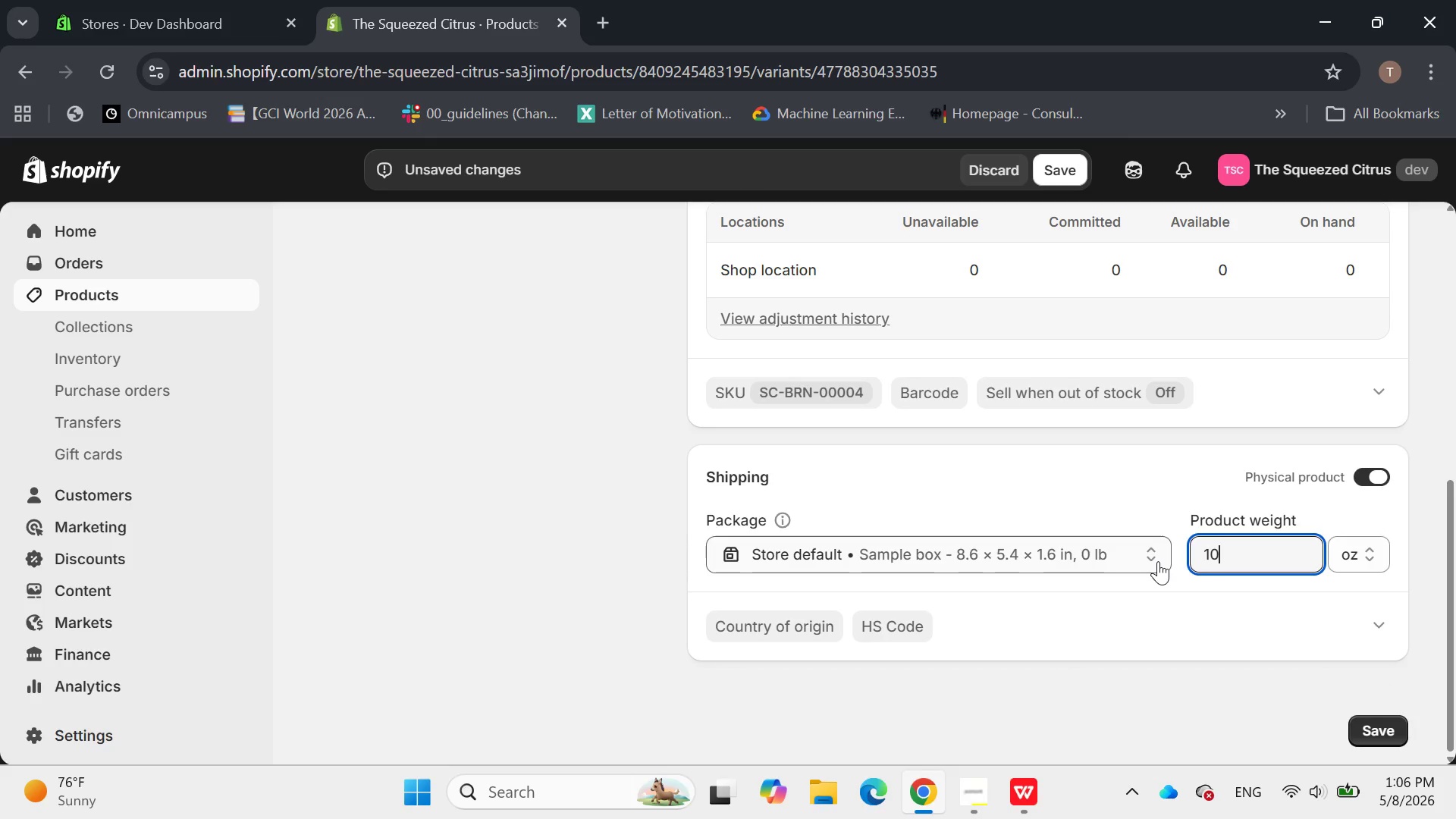 
key(Enter)
 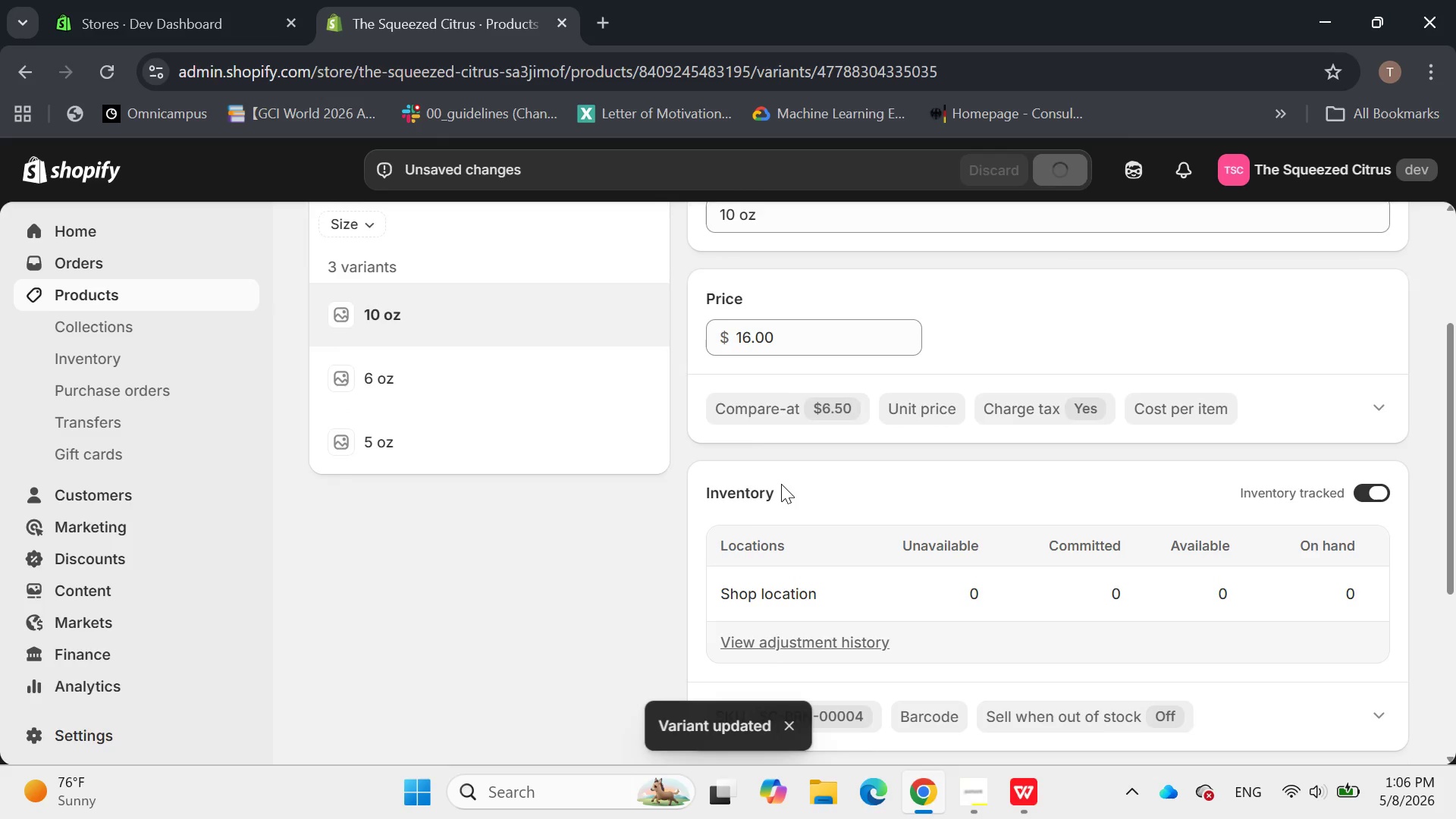 
left_click([473, 384])
 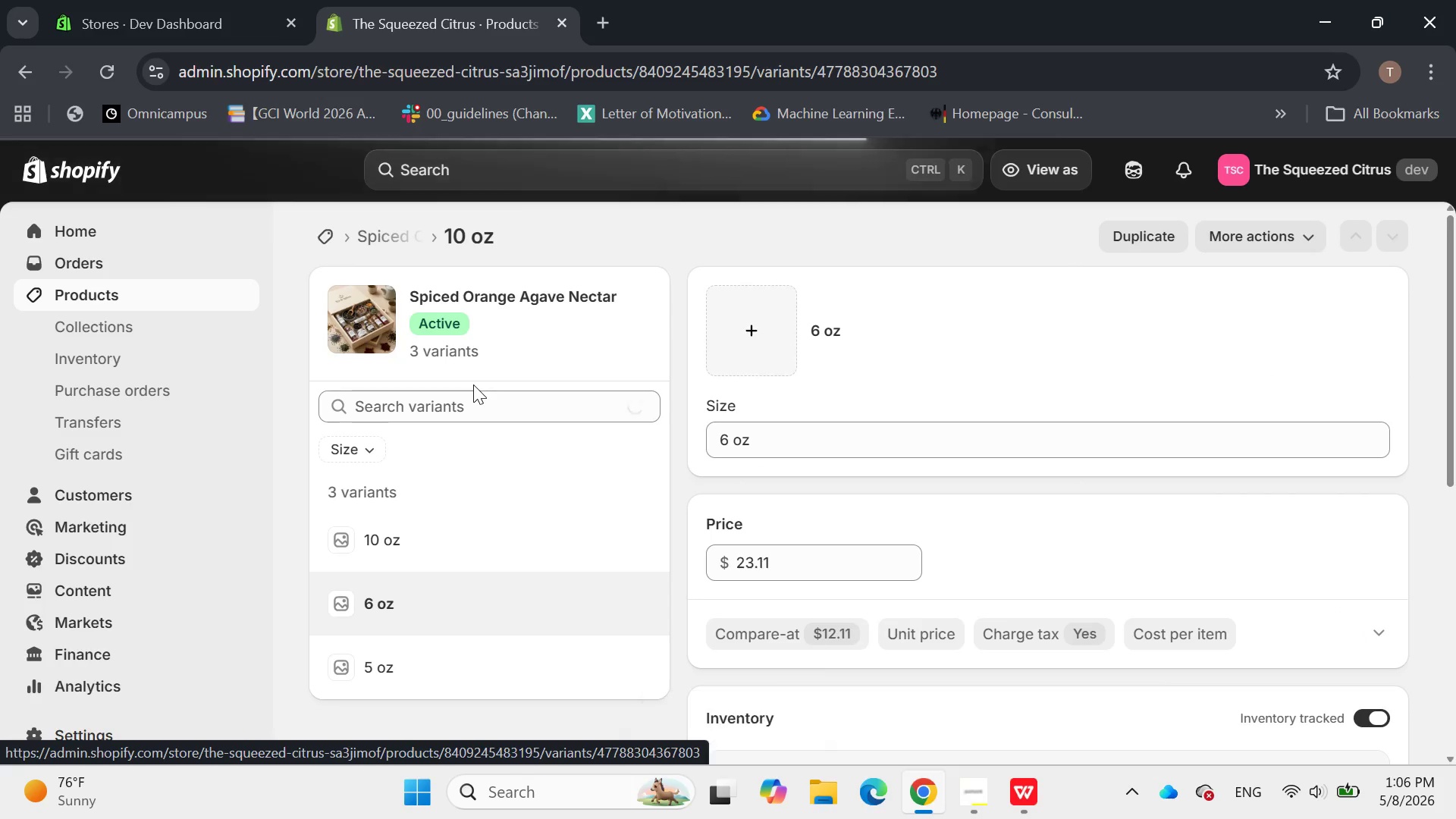 
mouse_move([752, 523])
 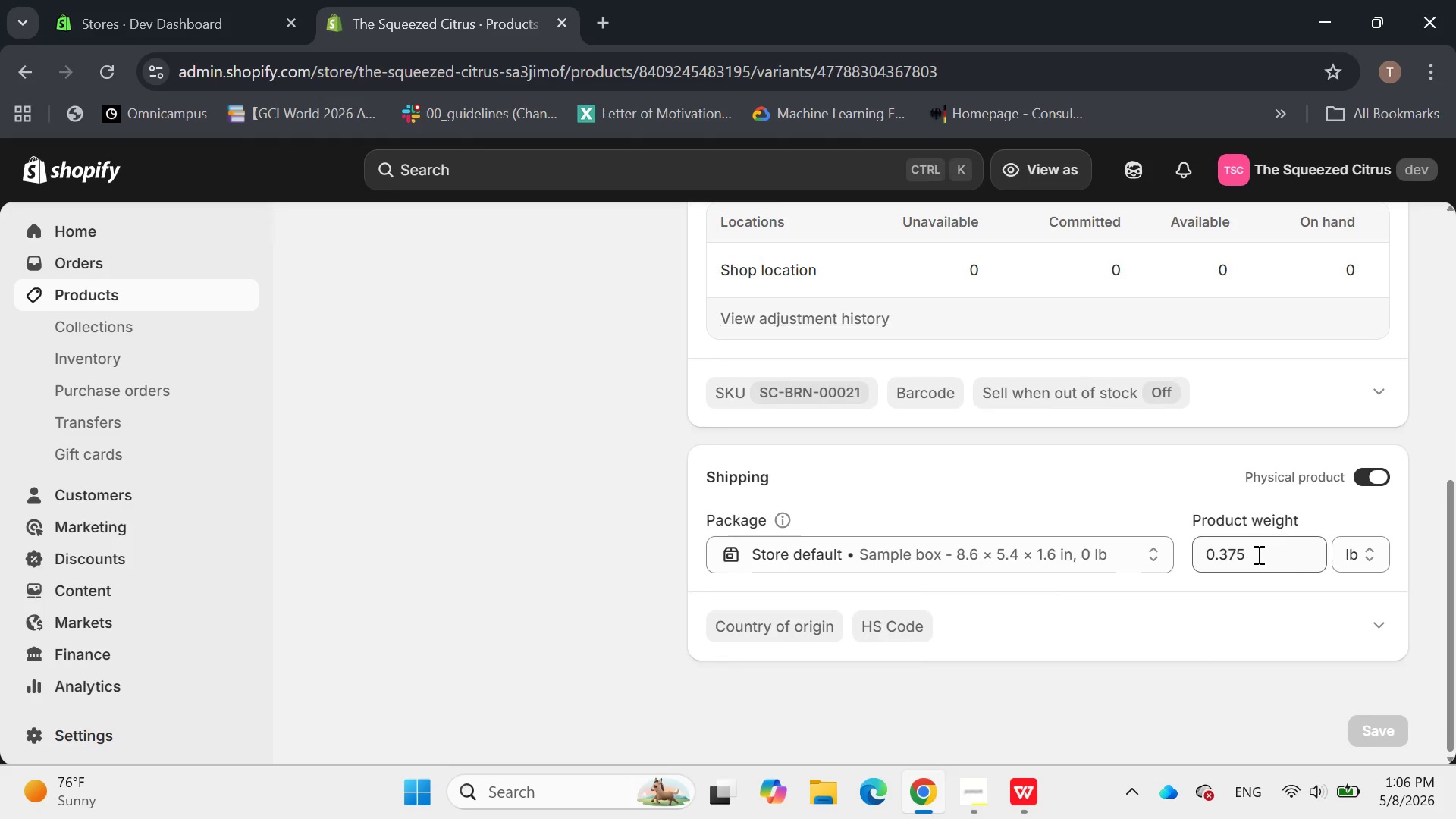 
left_click_drag(start_coordinate=[1257, 554], to_coordinate=[1176, 566])
 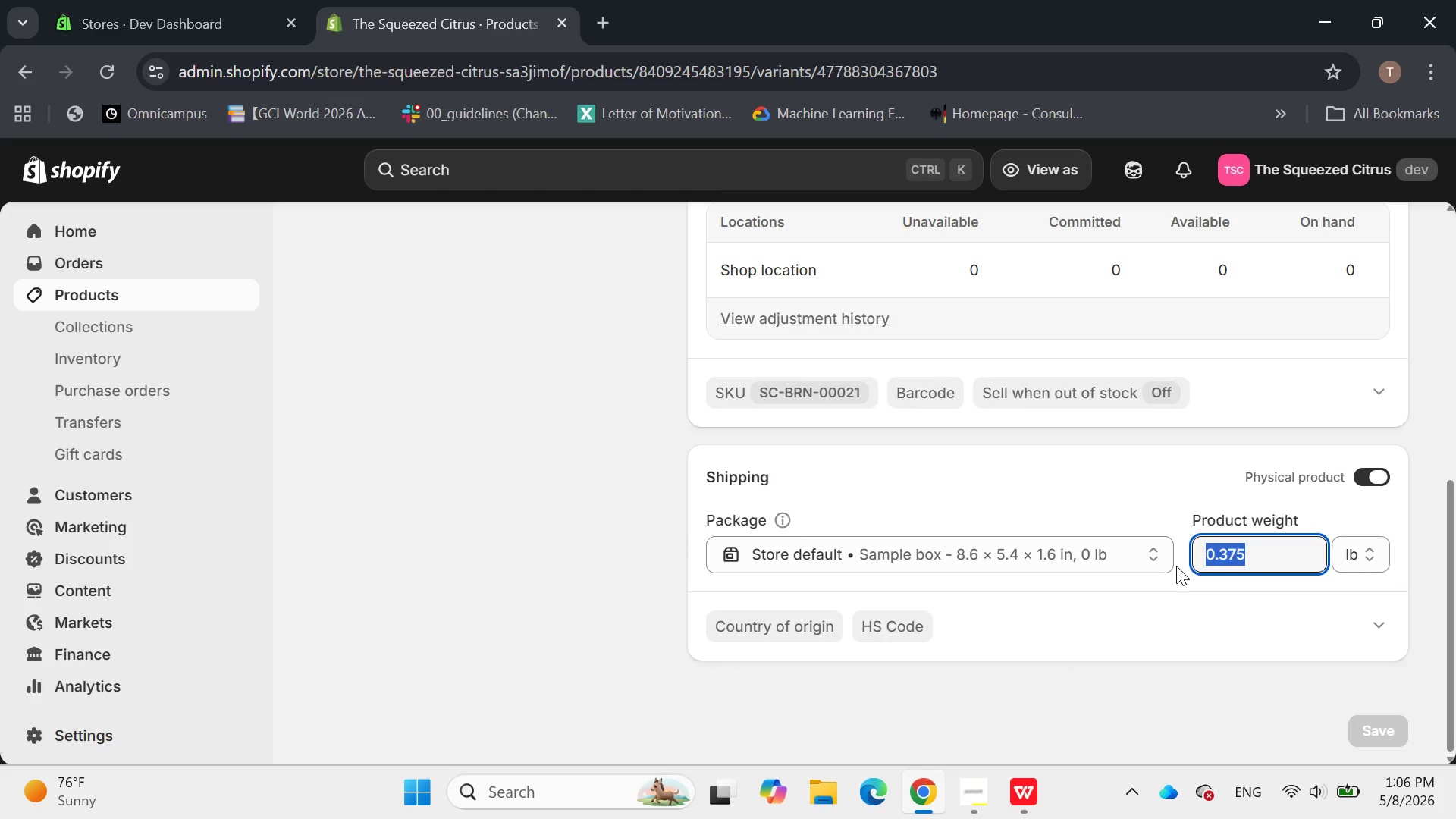 
key(6)
 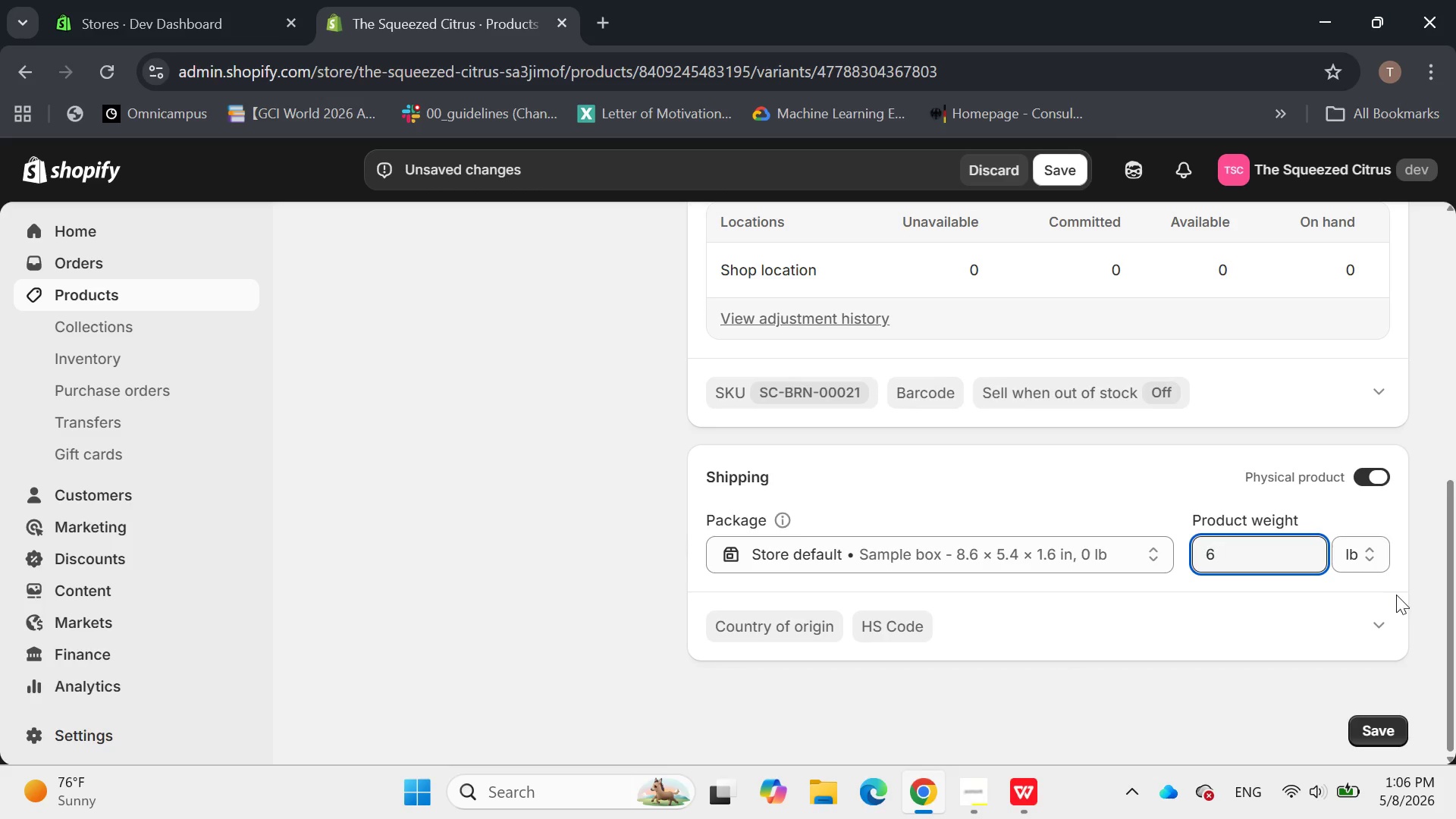 
left_click([1372, 547])
 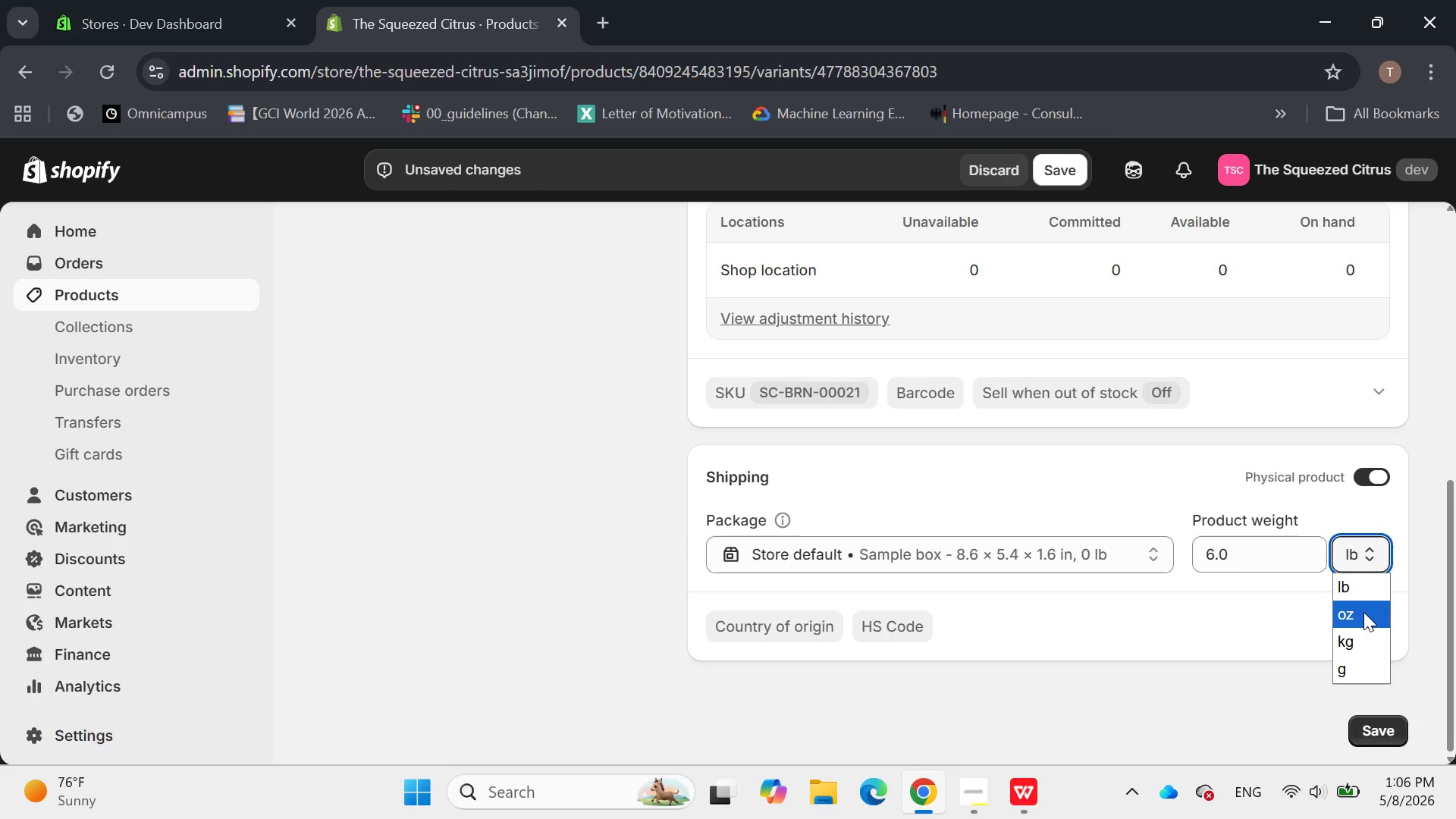 
left_click([1363, 612])
 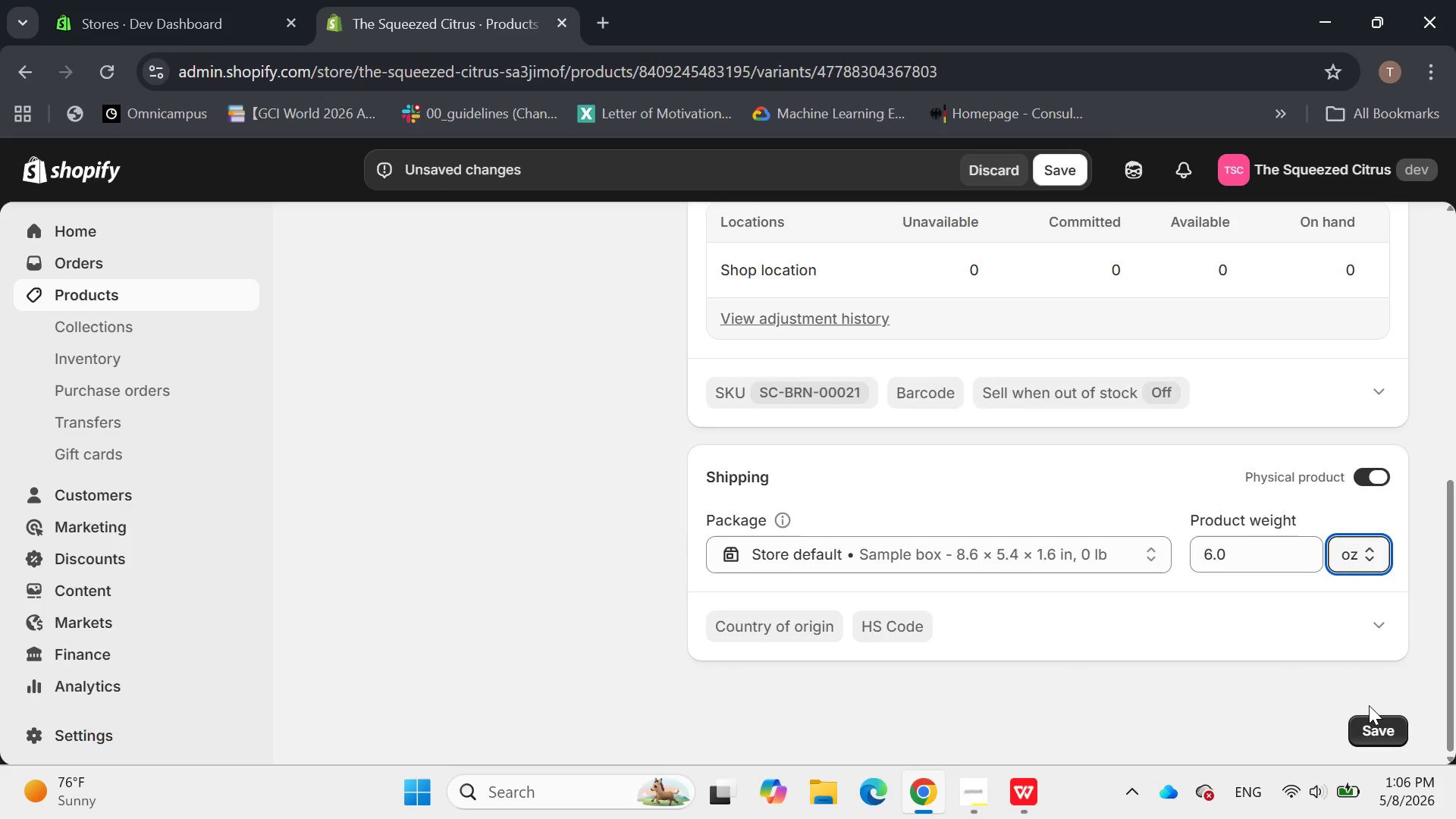 
left_click([1372, 725])
 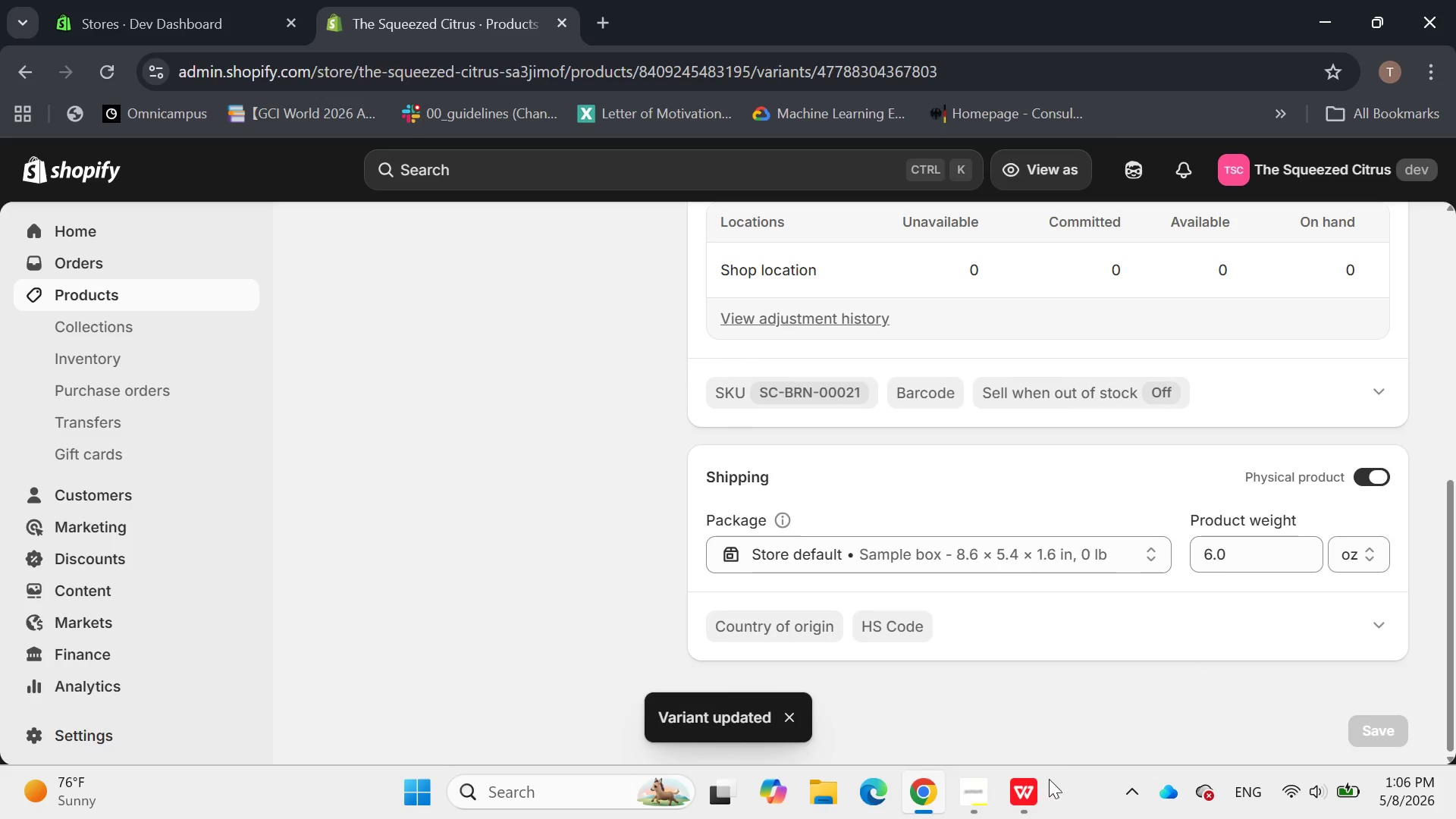 
wait(5.14)
 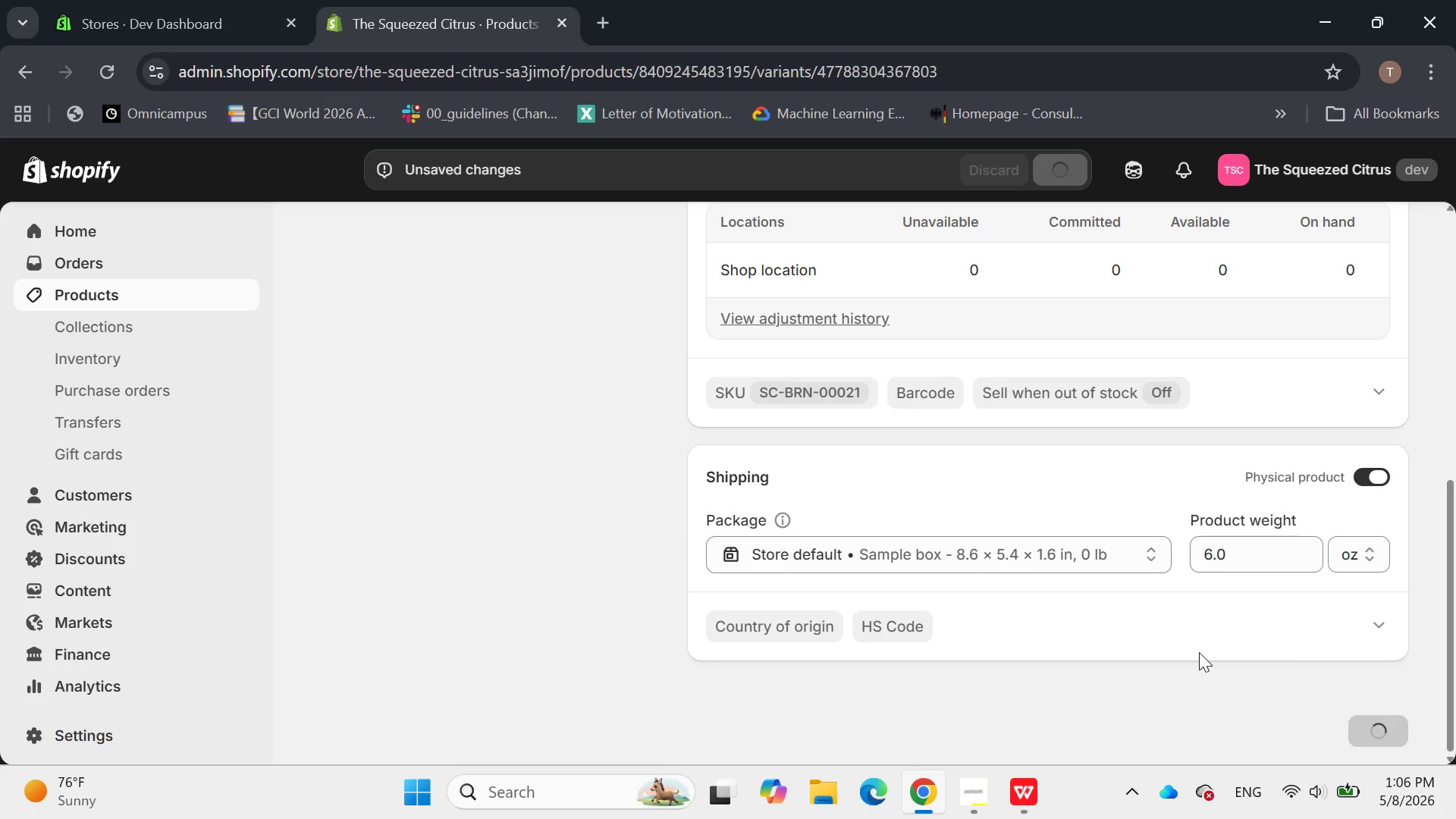 
left_click([970, 796])